 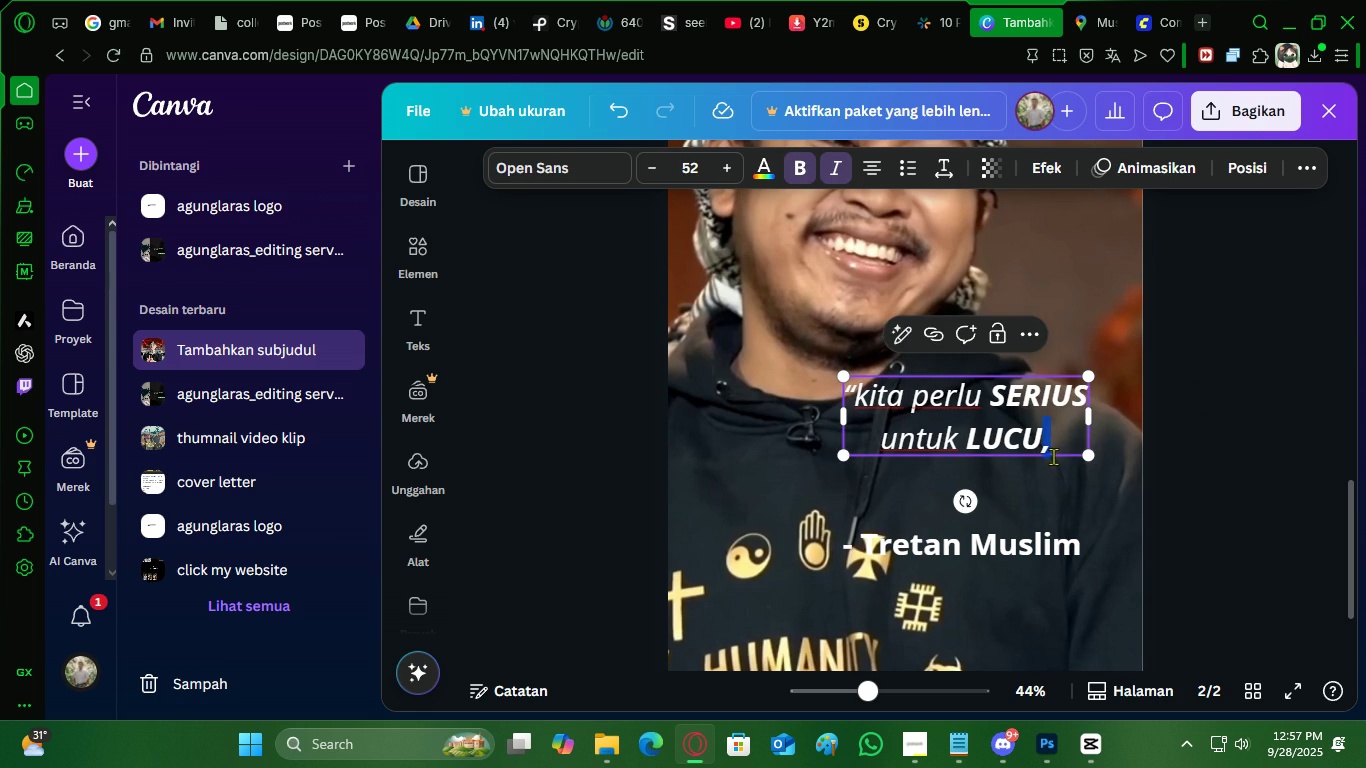 
left_click([1053, 442])
 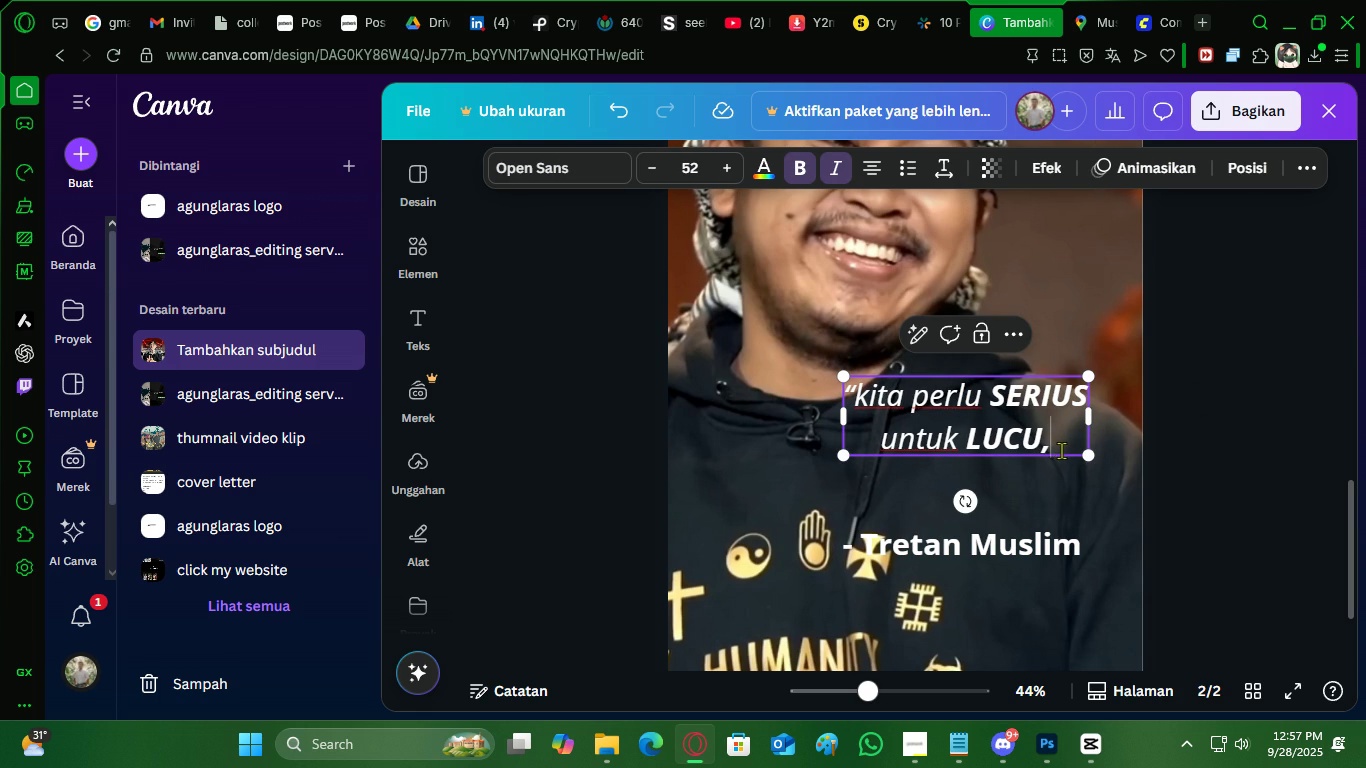 
key(Enter)
 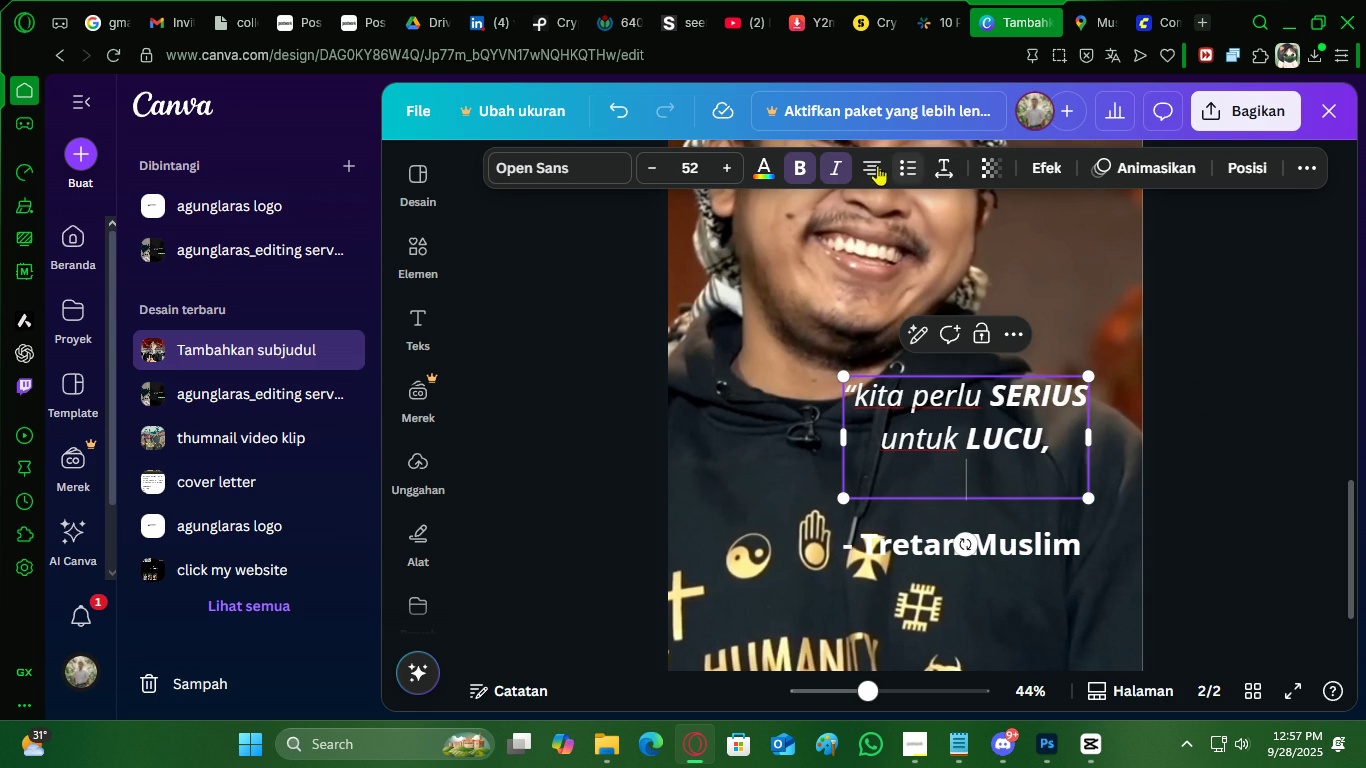 
left_click([873, 165])
 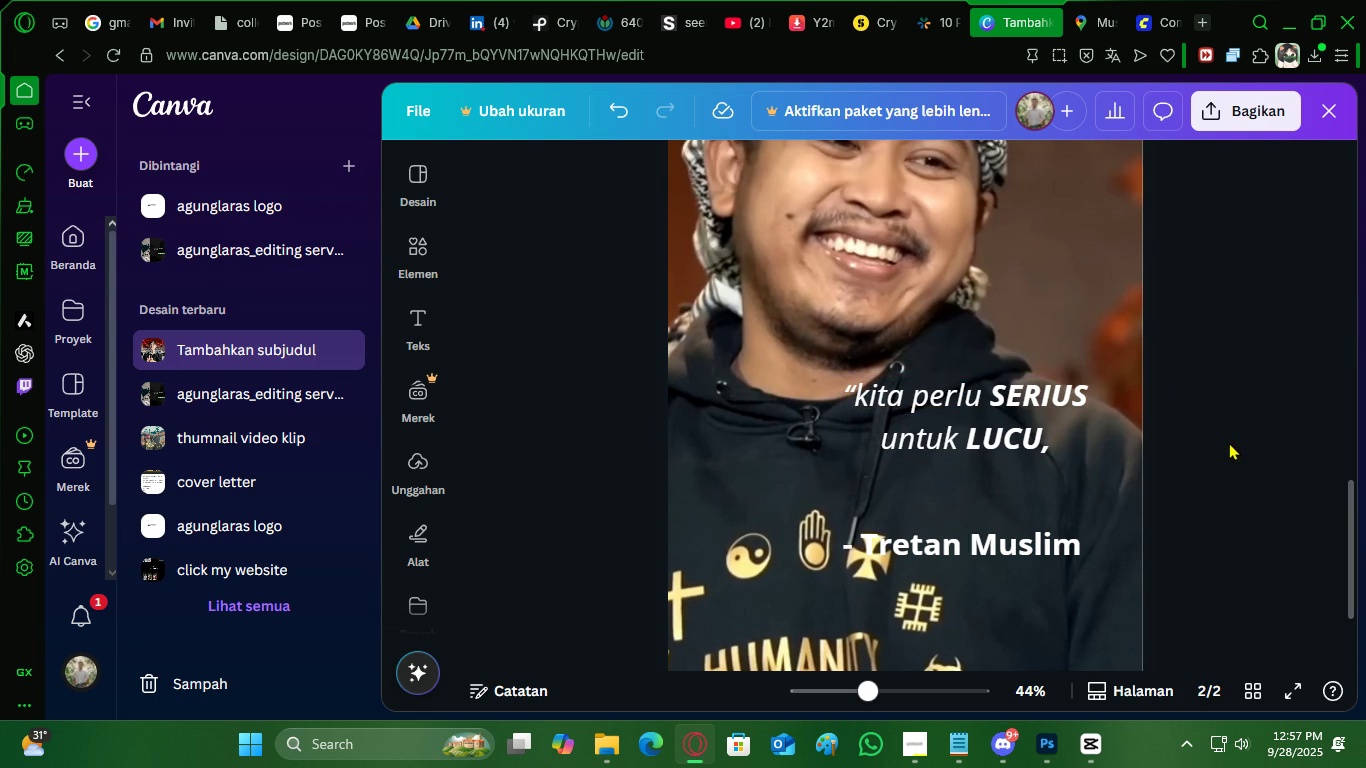 
double_click([1003, 407])
 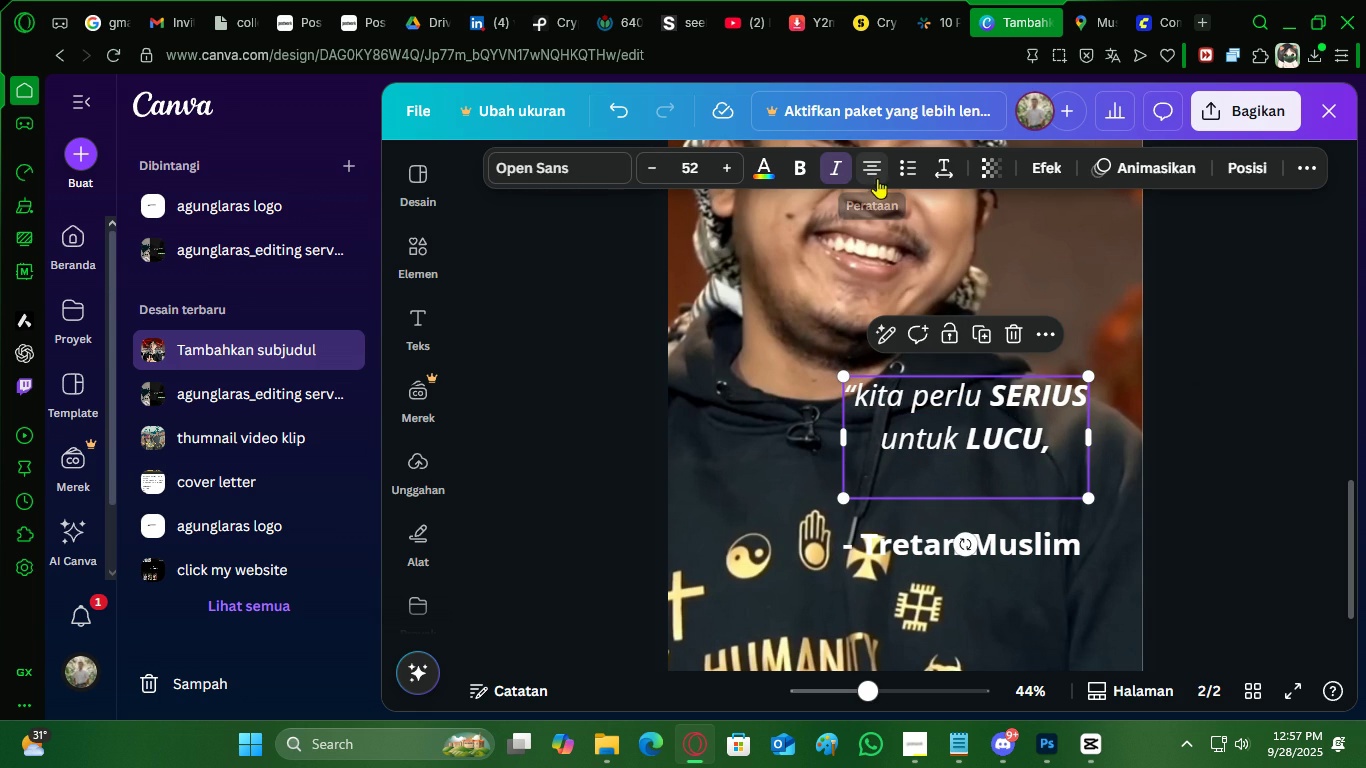 
left_click([877, 177])
 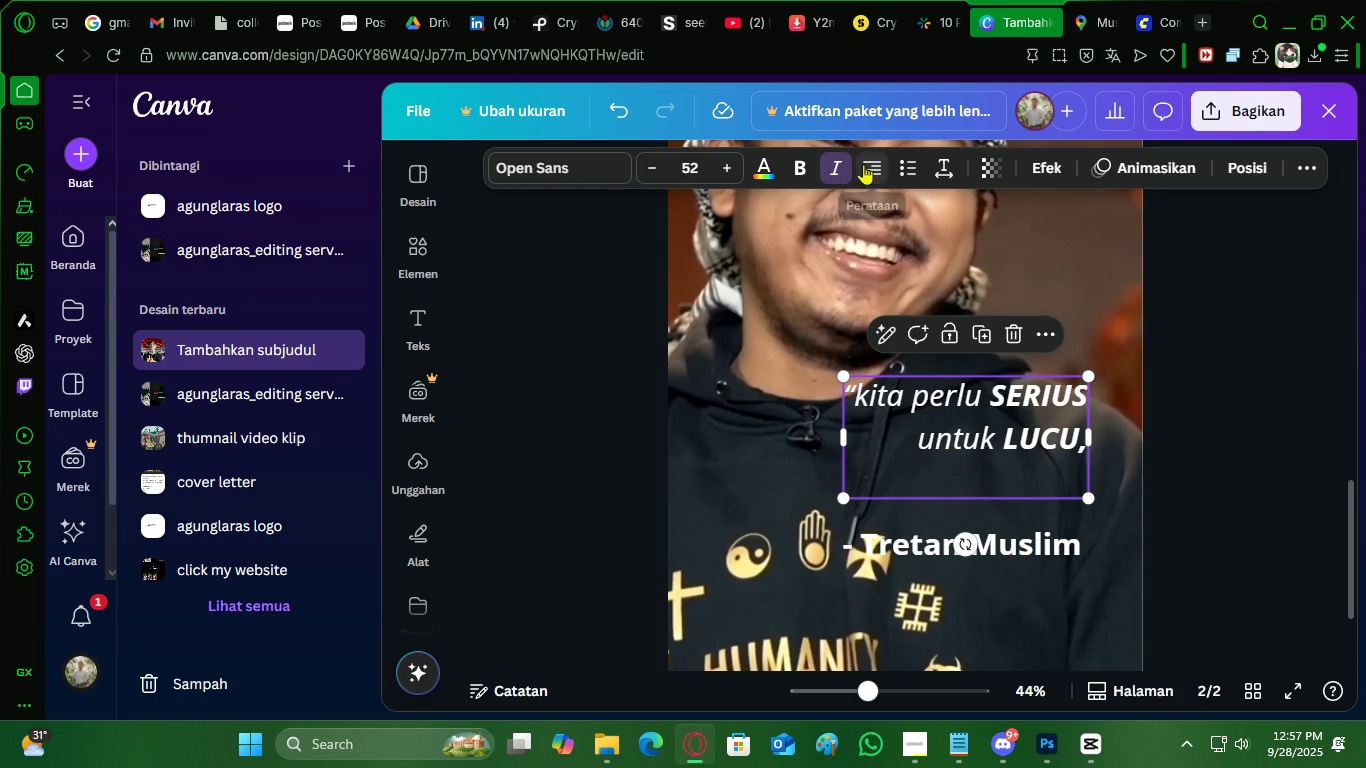 
left_click([863, 164])
 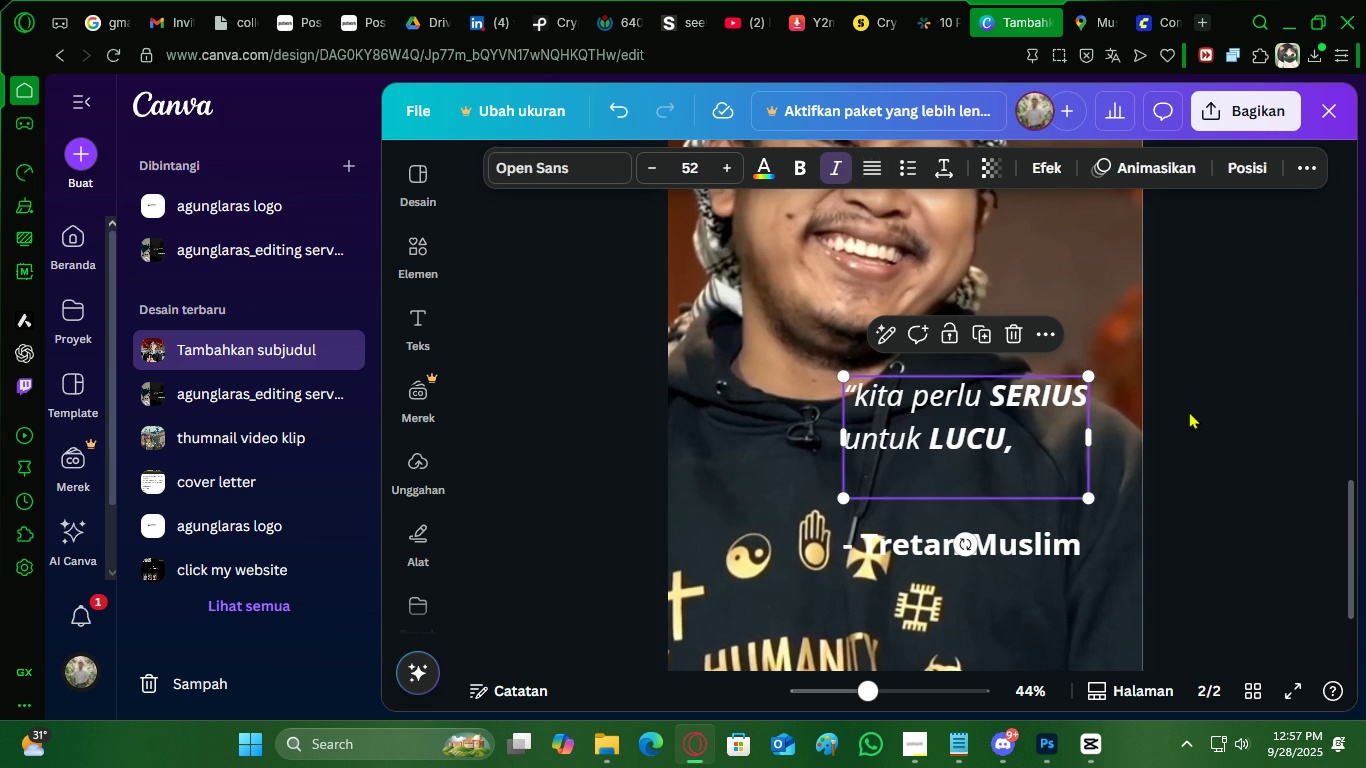 
left_click([1201, 403])
 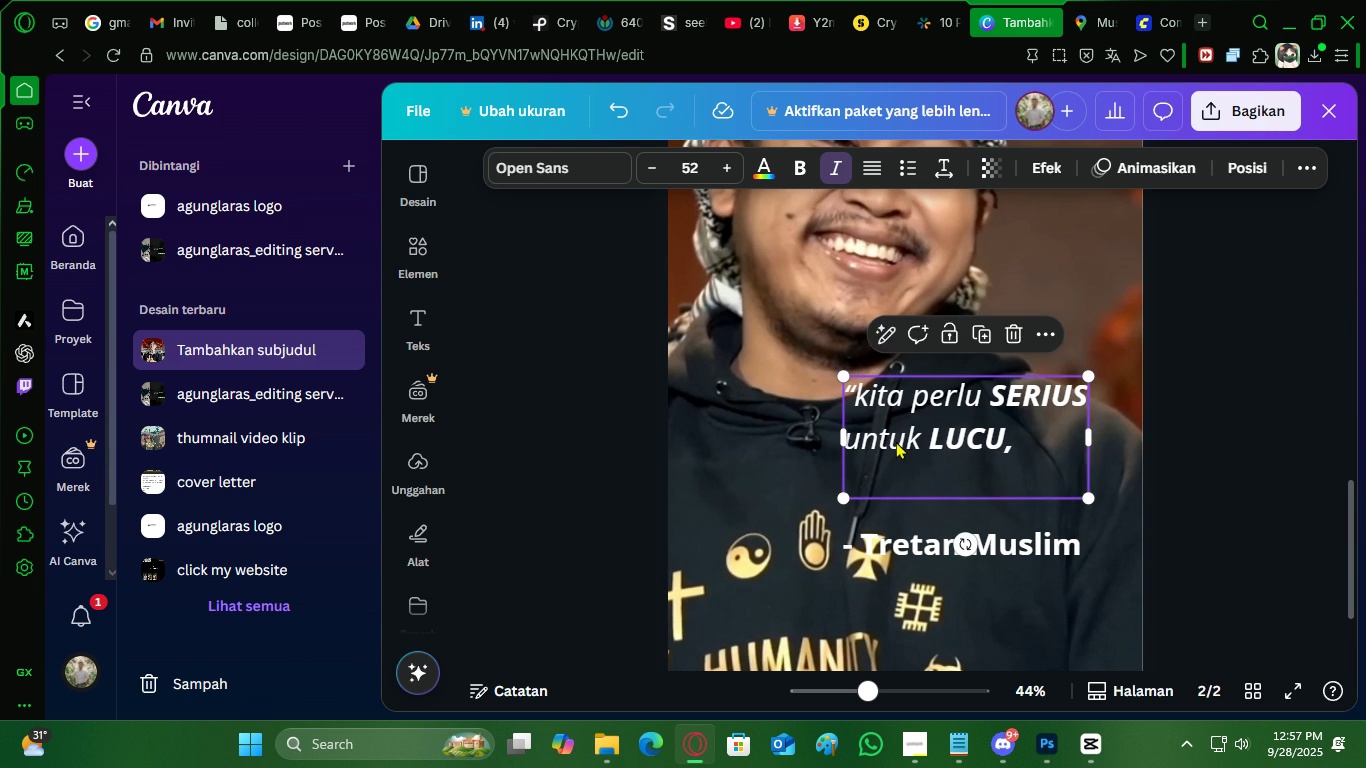 
double_click([926, 465])
 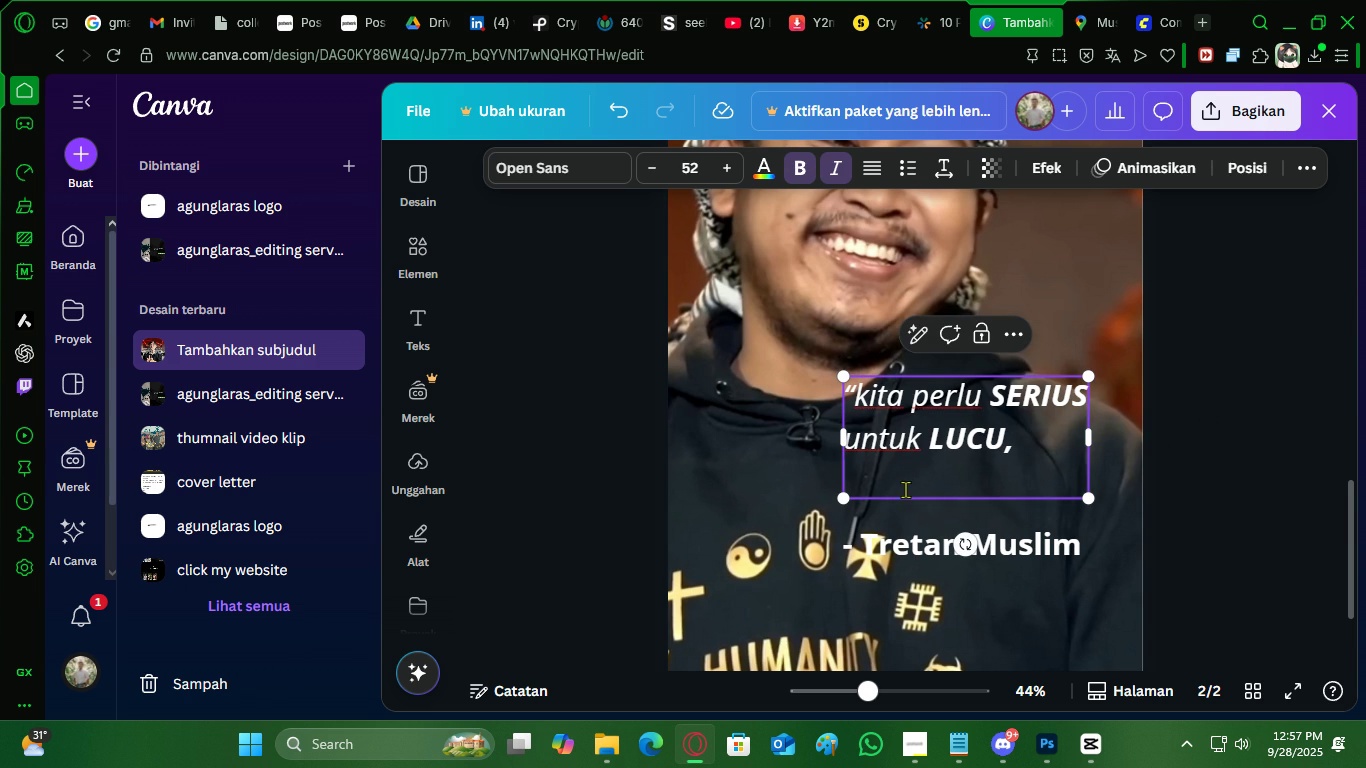 
triple_click([905, 489])
 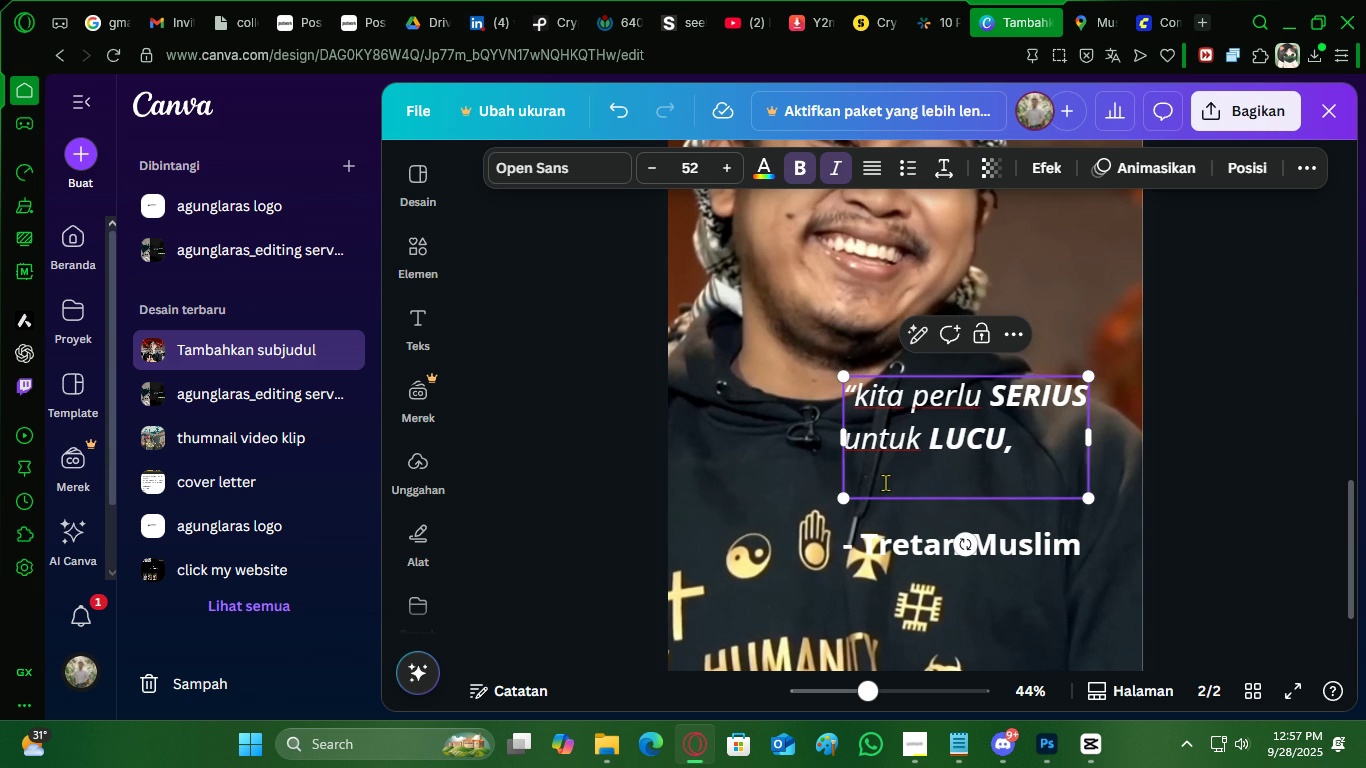 
left_click([885, 482])
 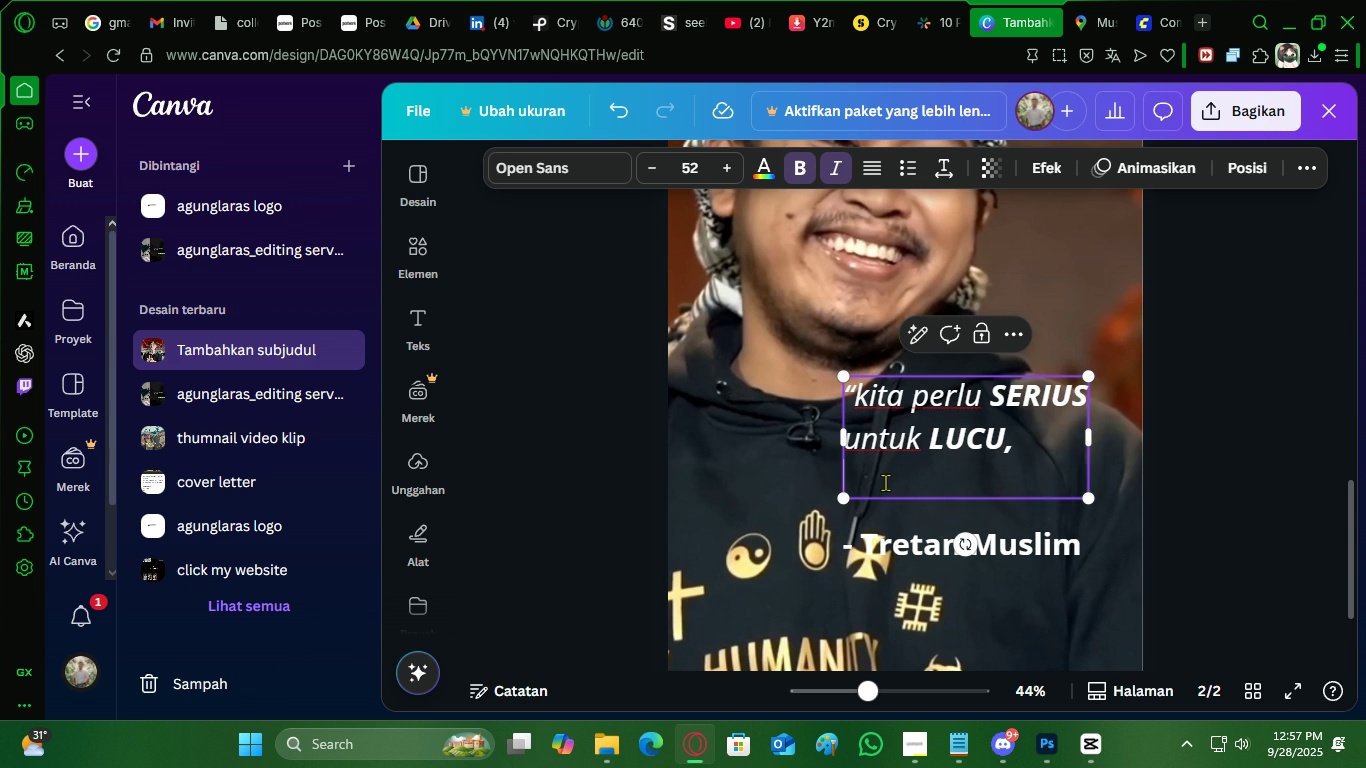 
type(kar)
key(Backspace)
key(Backspace)
key(Backspace)
 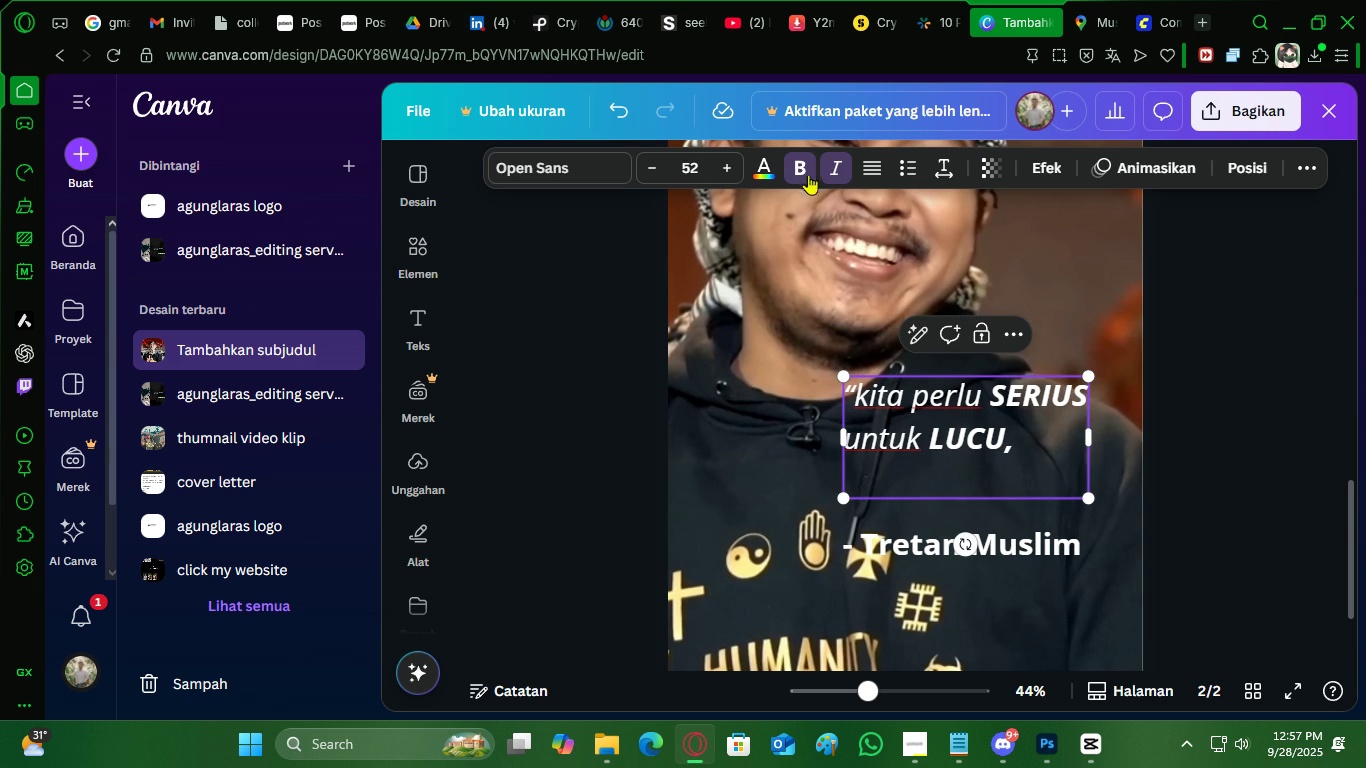 
left_click([806, 172])
 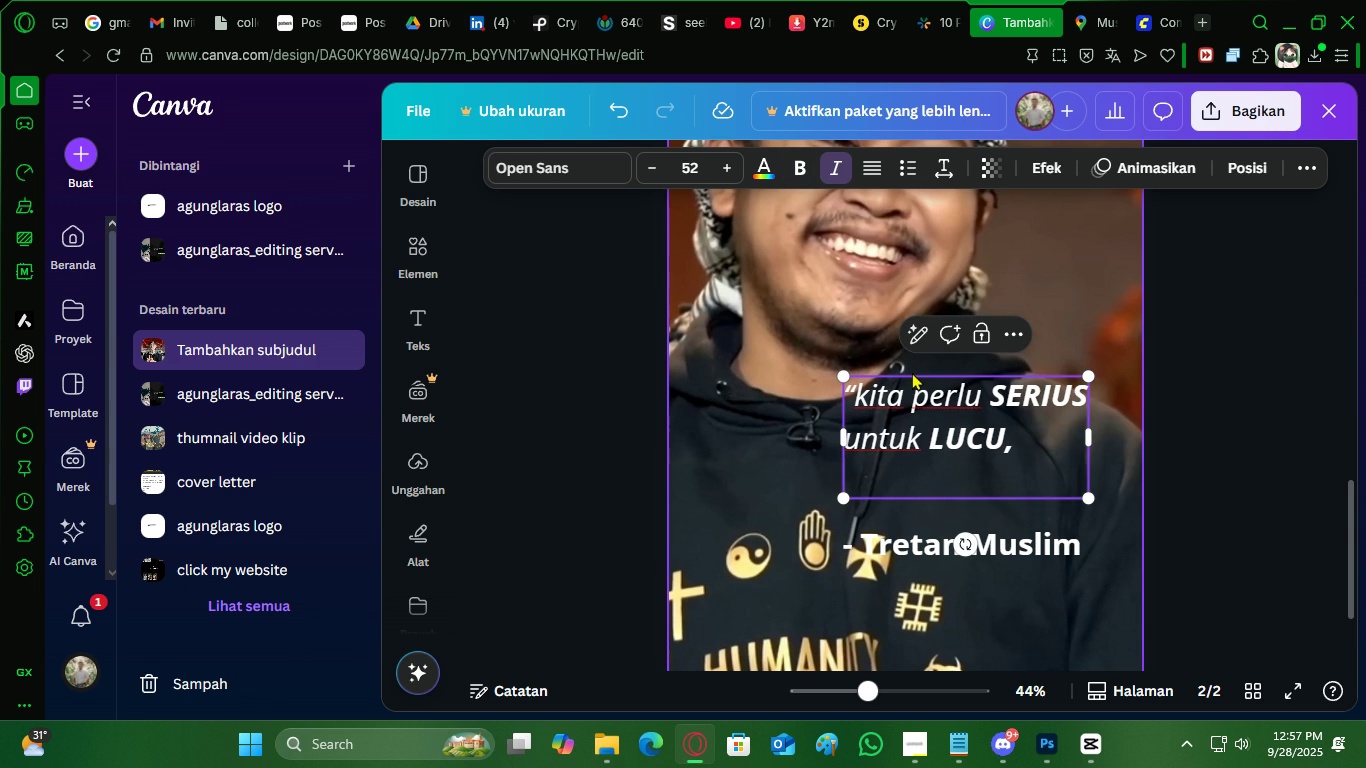 
type(karena kita tidak tahu)
 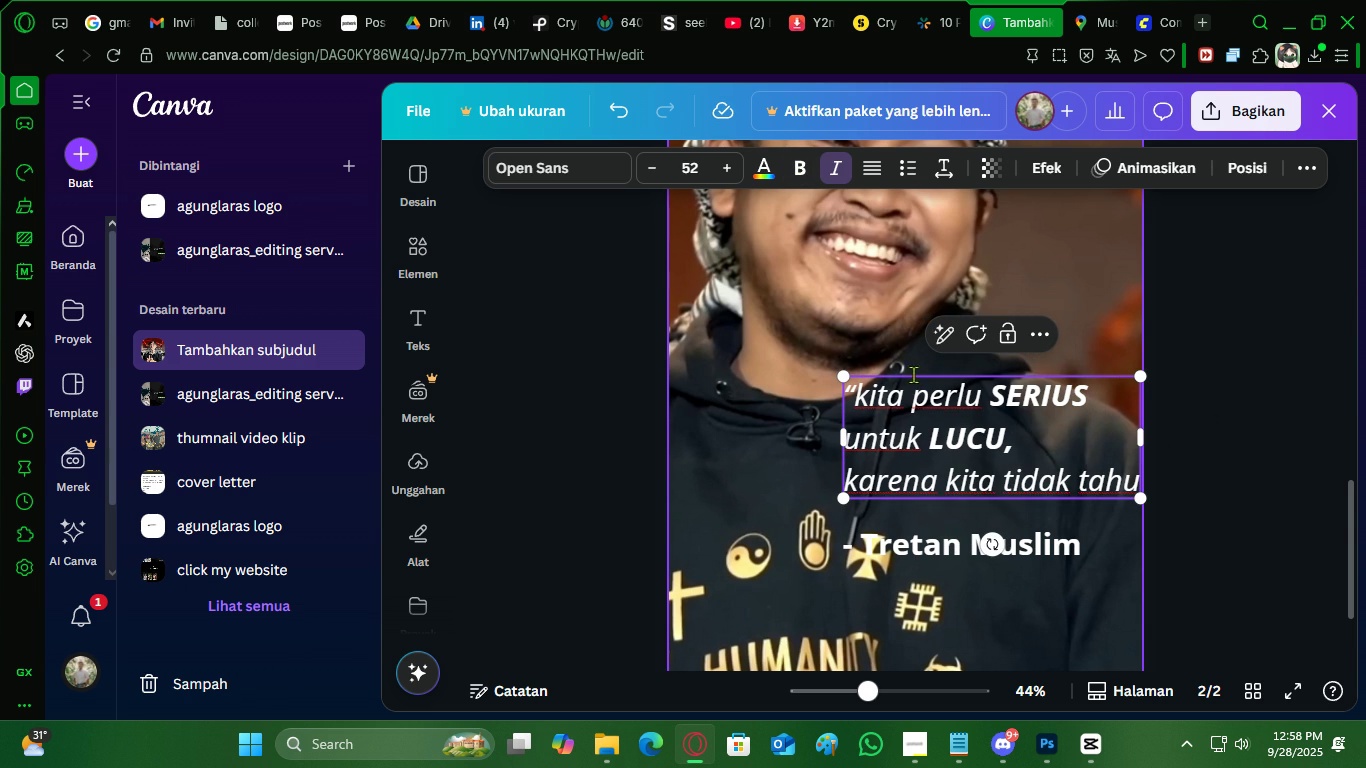 
left_click([1228, 445])